 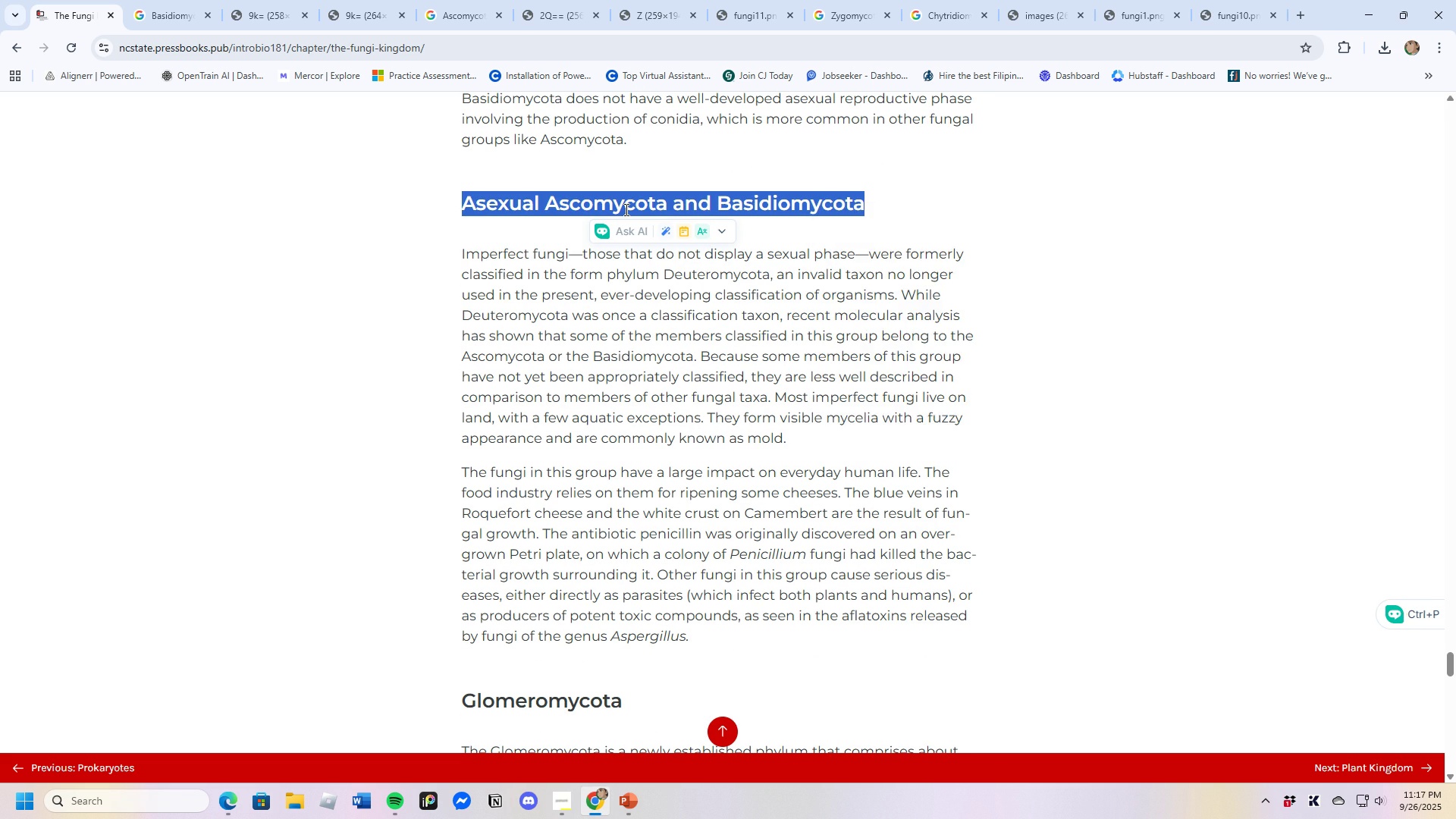 
right_click([631, 204])
 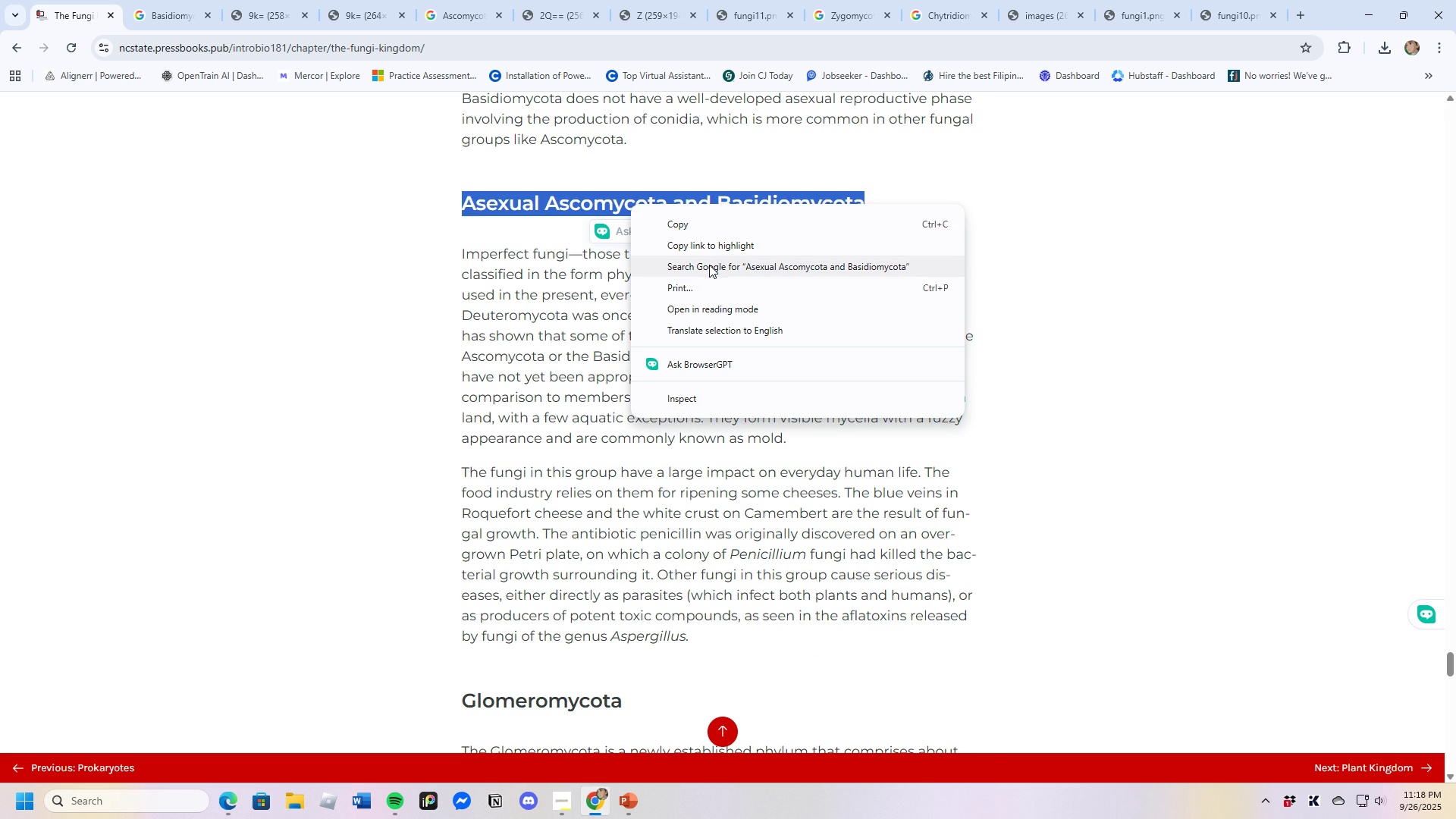 
left_click([709, 268])
 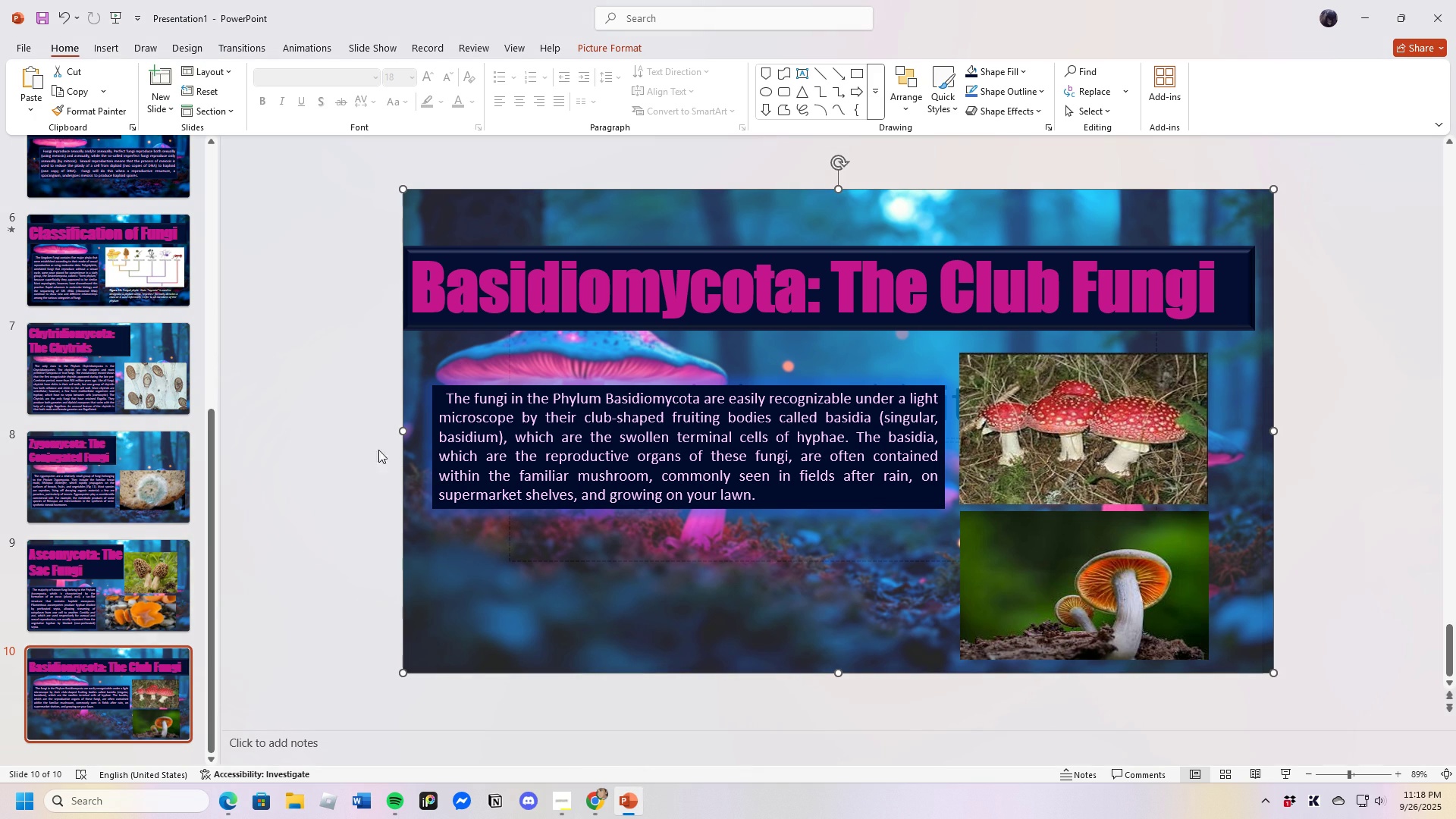 
wait(7.38)
 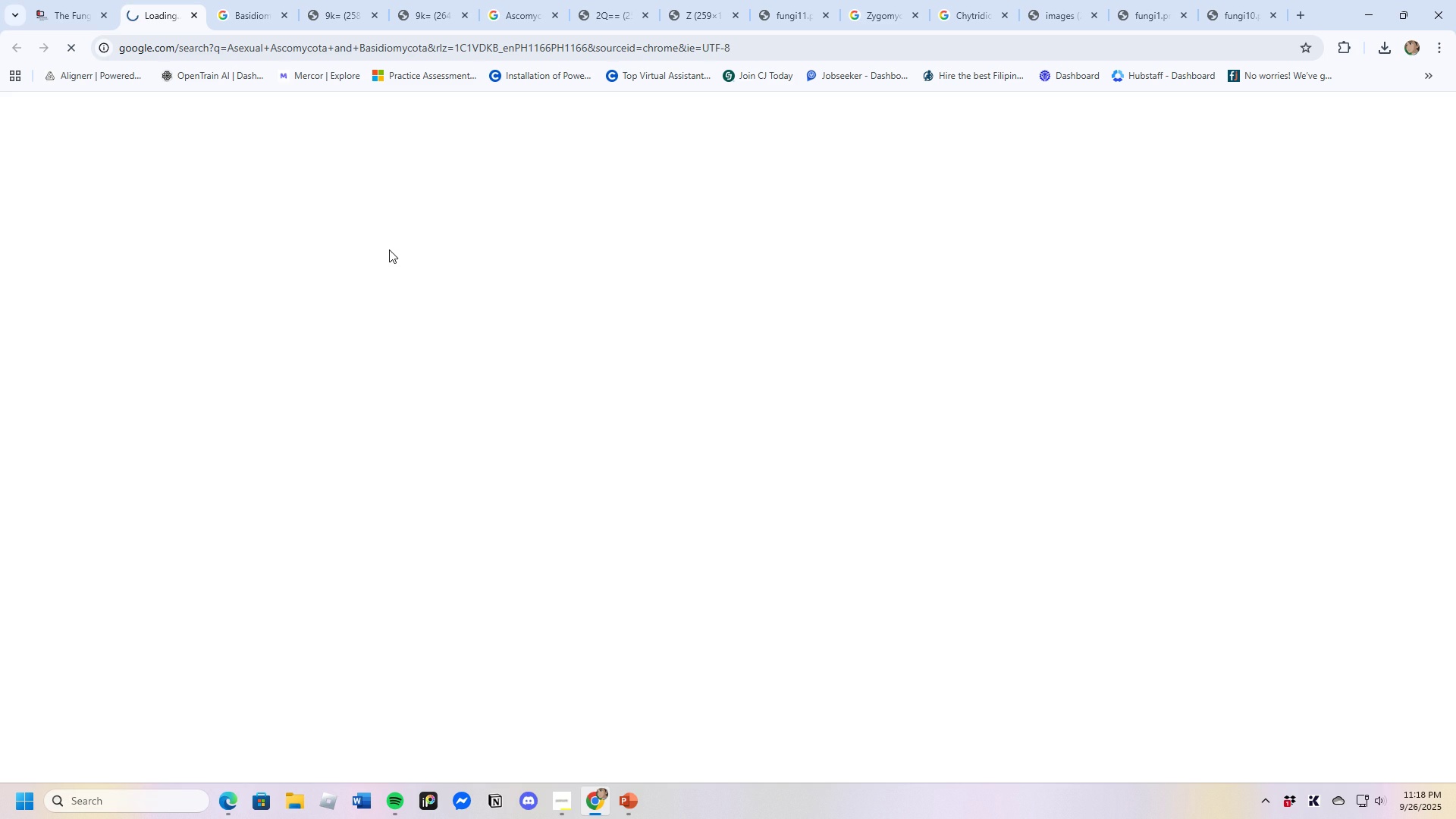 
left_click([151, 77])
 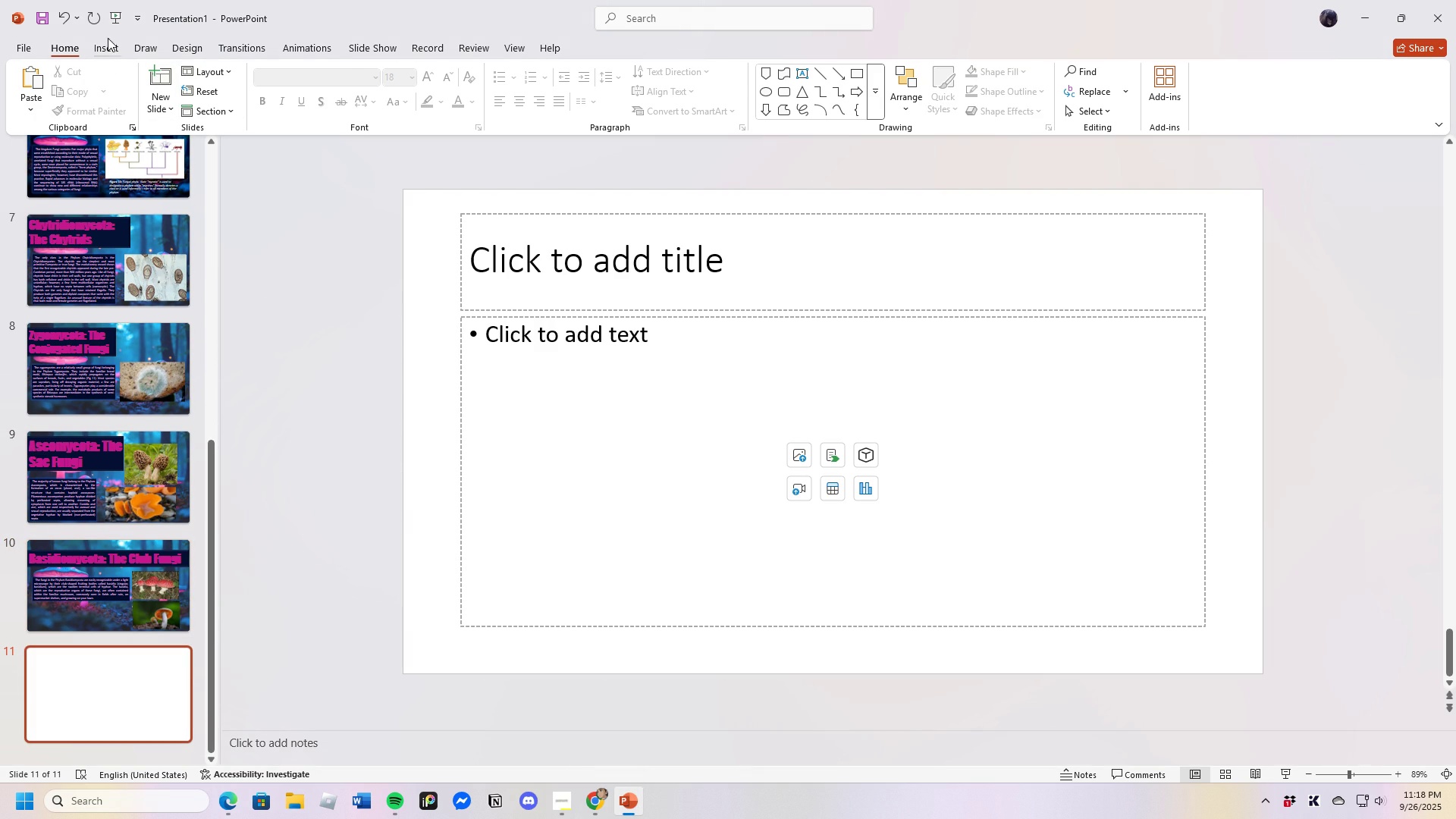 
left_click([111, 45])
 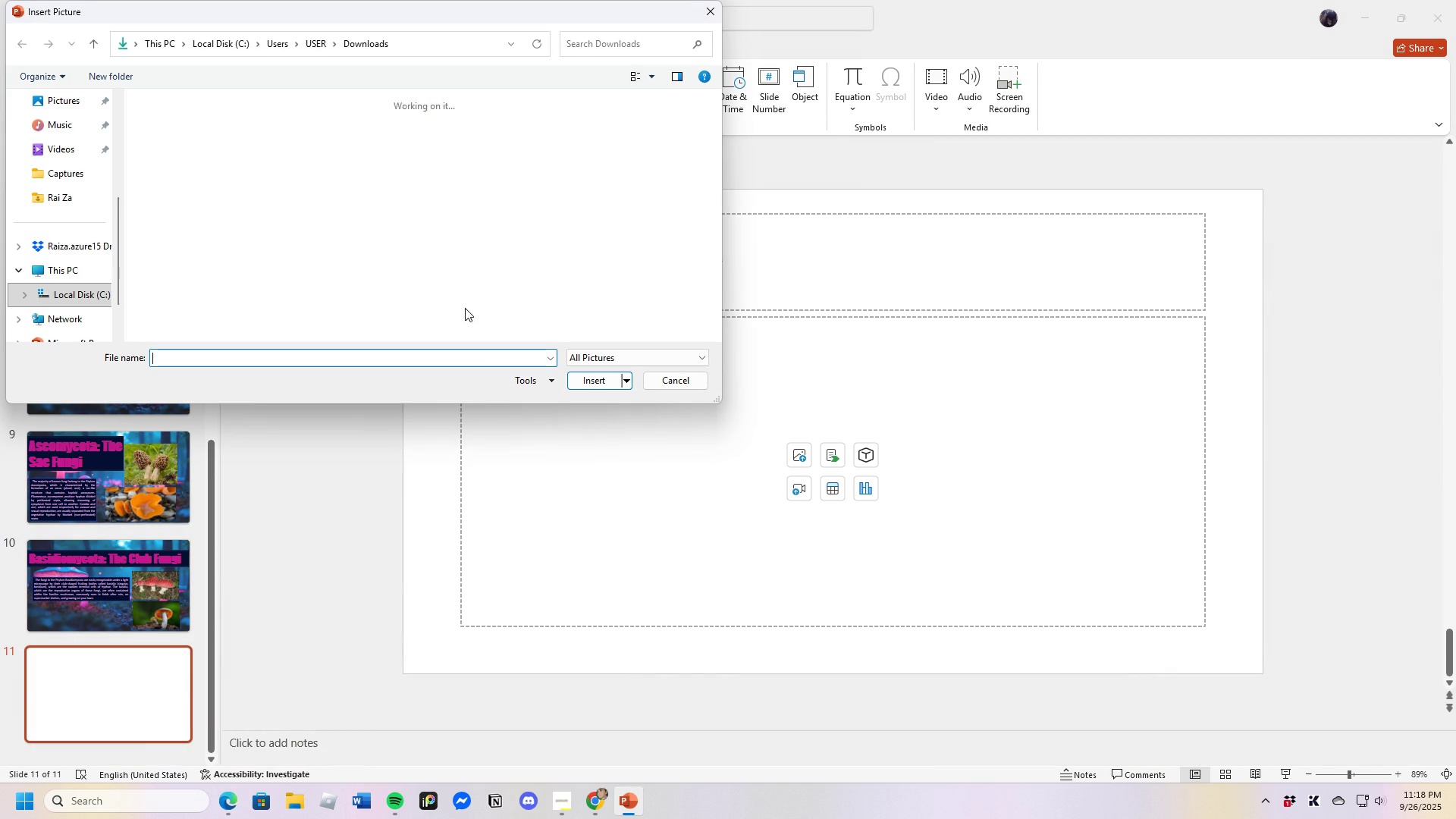 
scroll: coordinate [286, 302], scroll_direction: down, amount: 1.0
 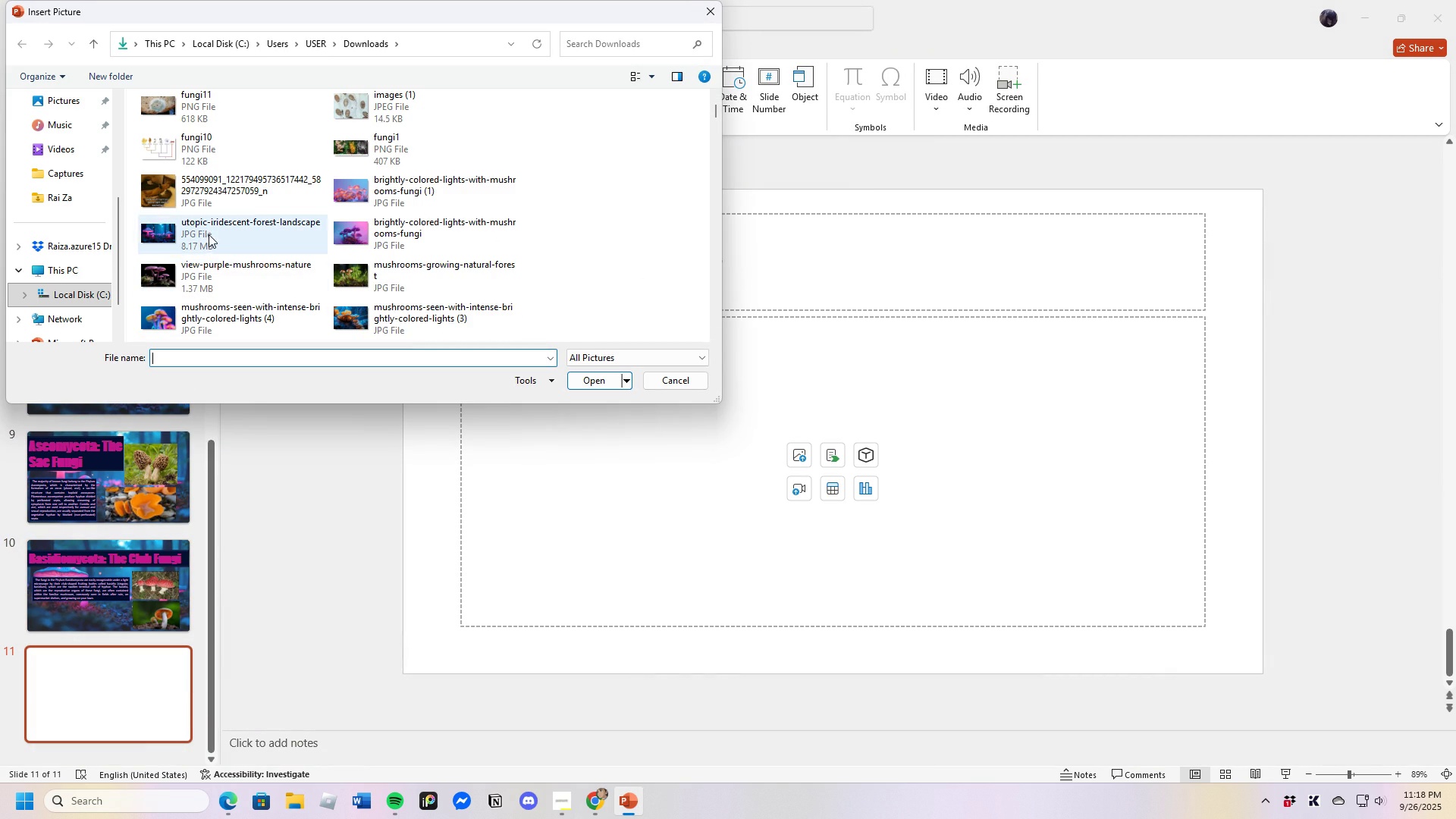 
left_click([208, 234])